 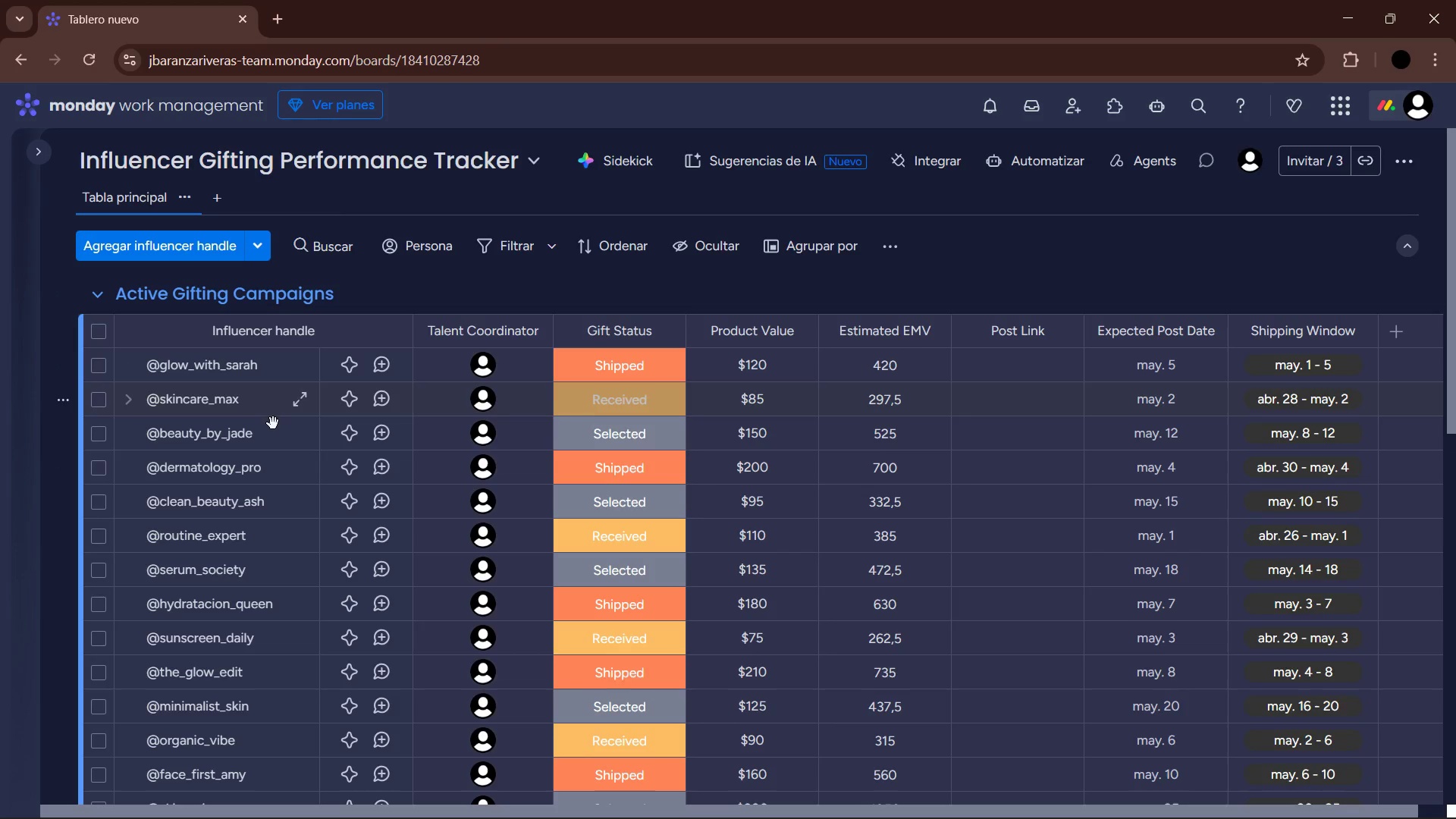 
scroll: coordinate [234, 673], scroll_direction: down, amount: 5.0
 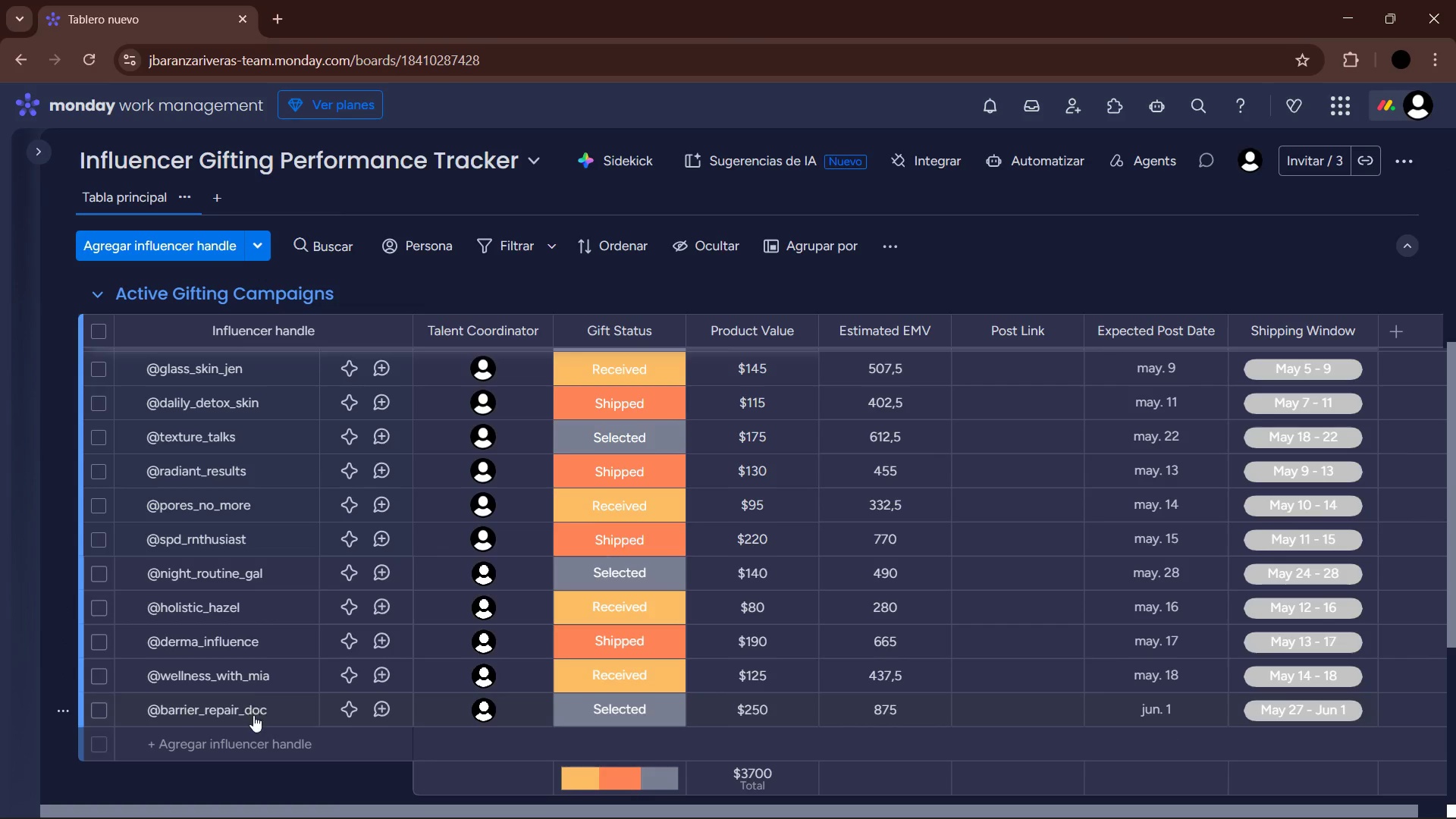 
scroll: coordinate [253, 694], scroll_direction: up, amount: 8.0
 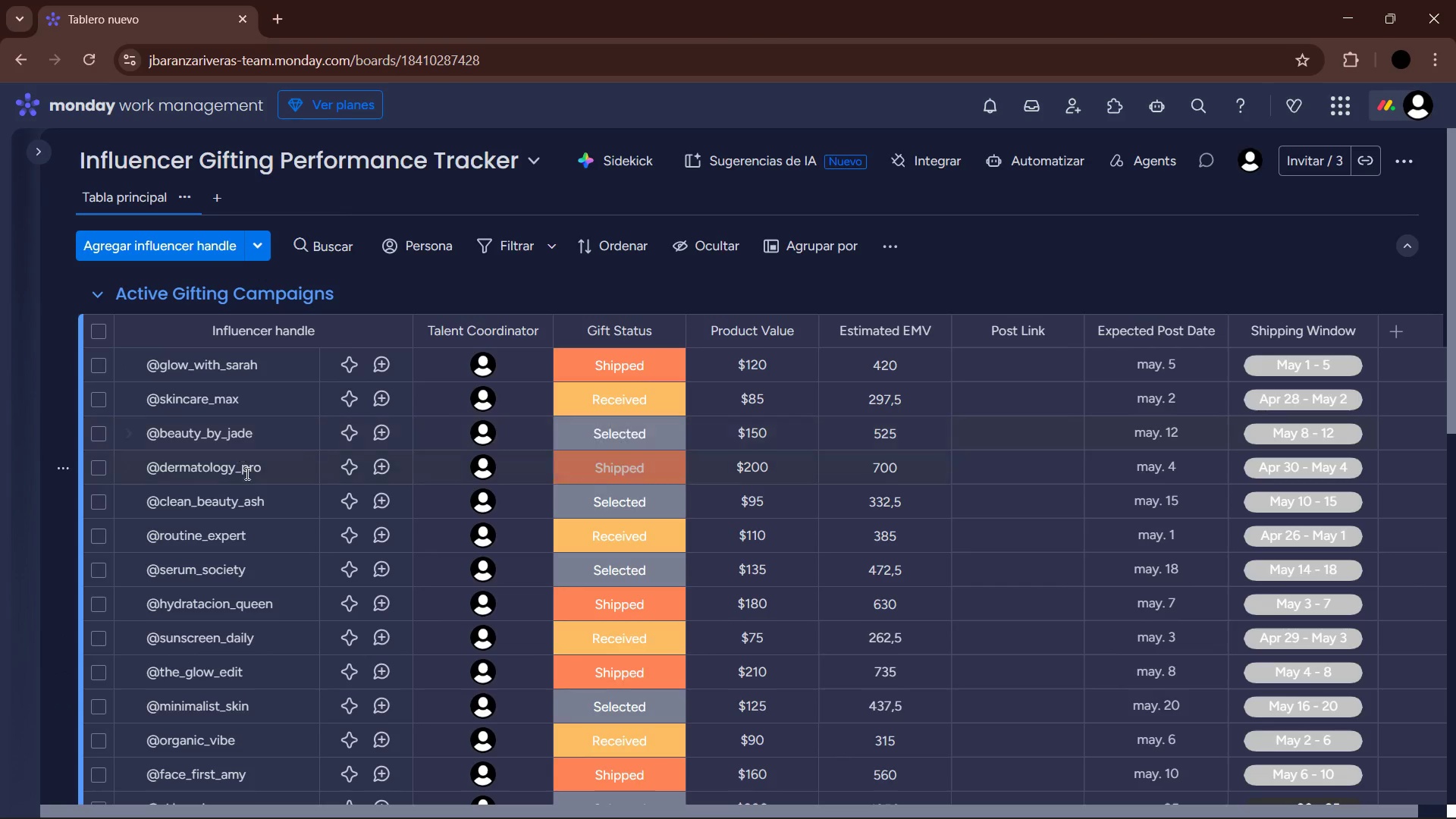 
scroll: coordinate [259, 635], scroll_direction: down, amount: 6.0
 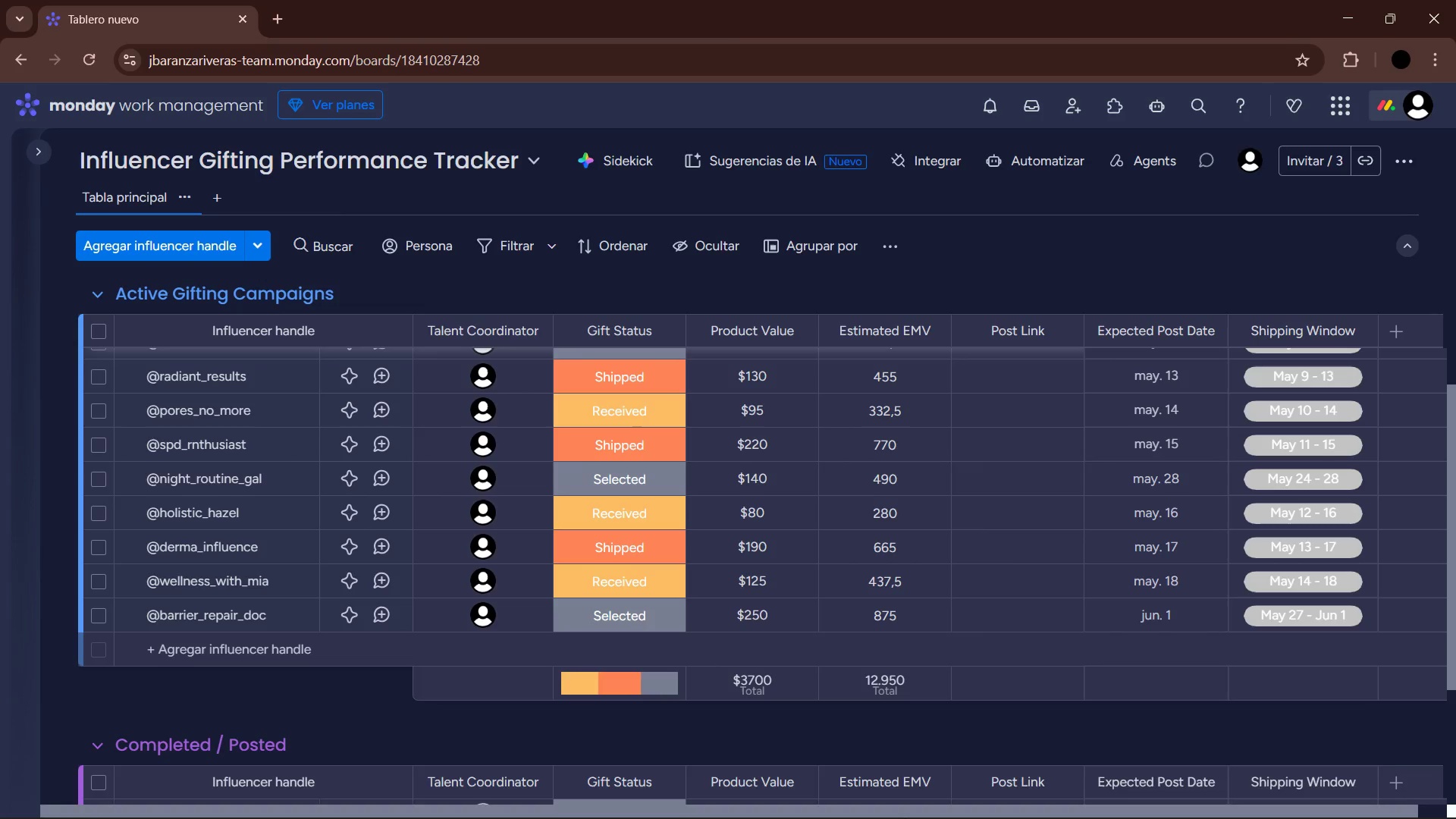 
left_click([921, 805])